 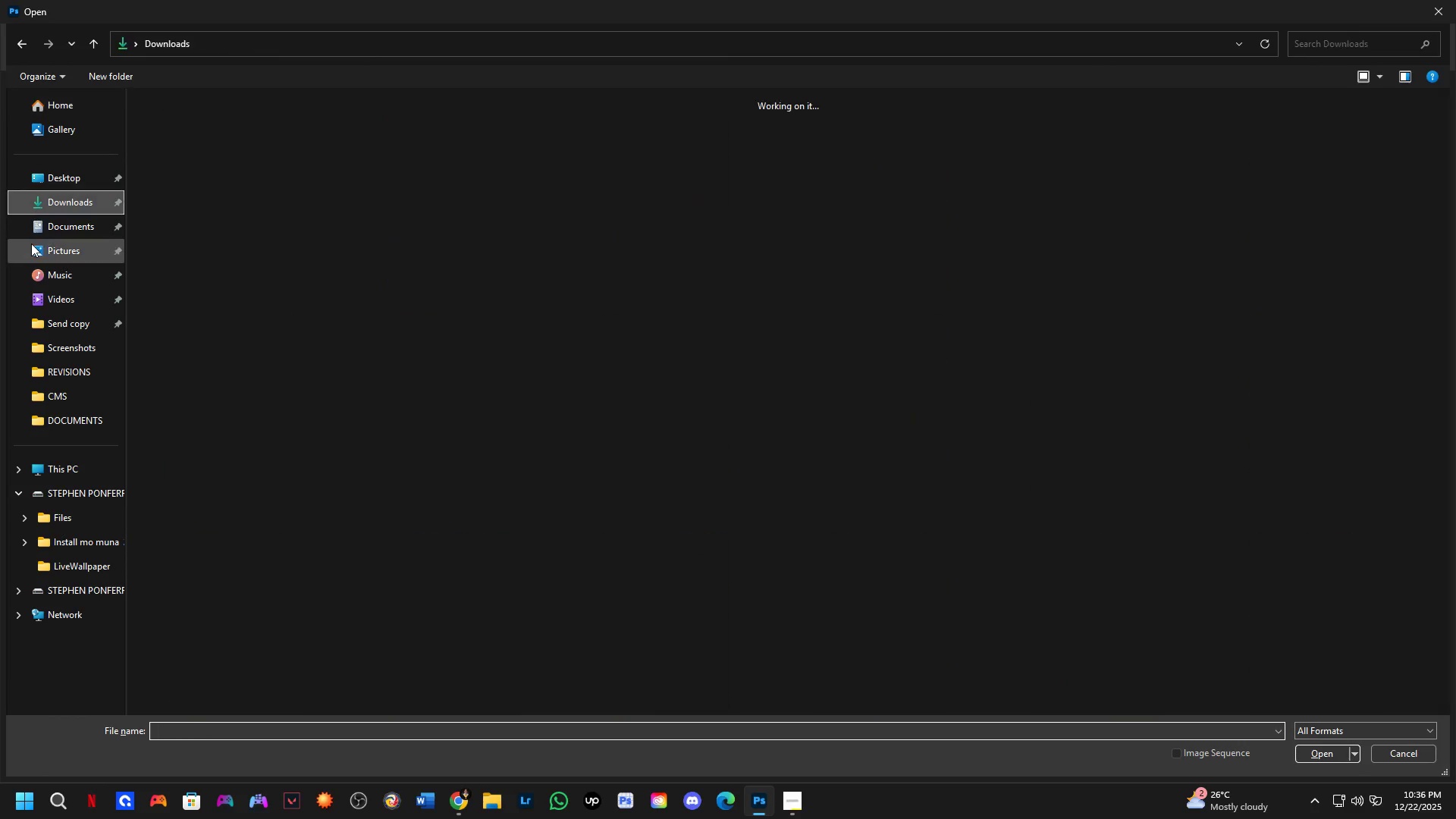 
left_click([235, 206])
 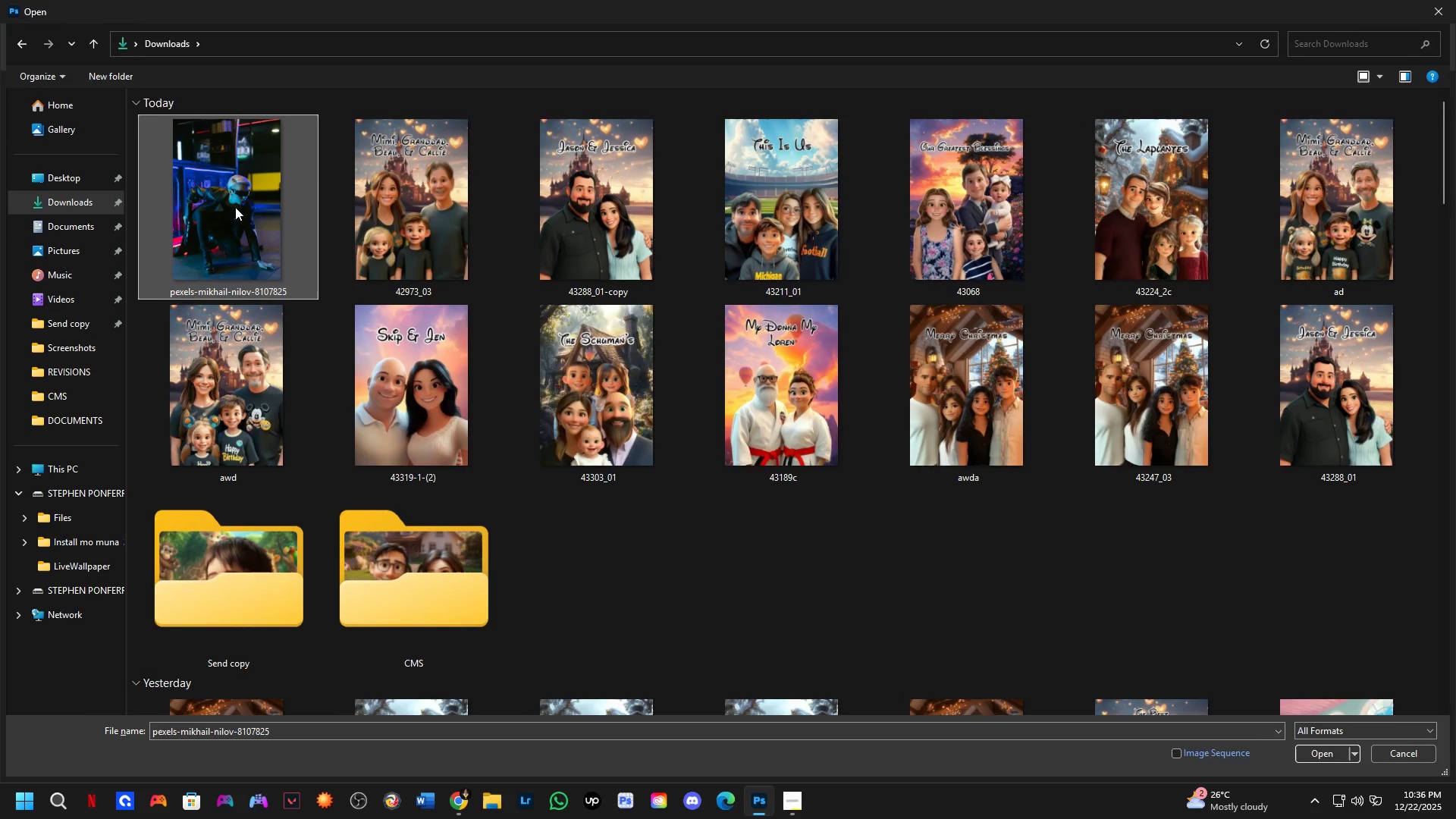 
key(NumpadEnter)
 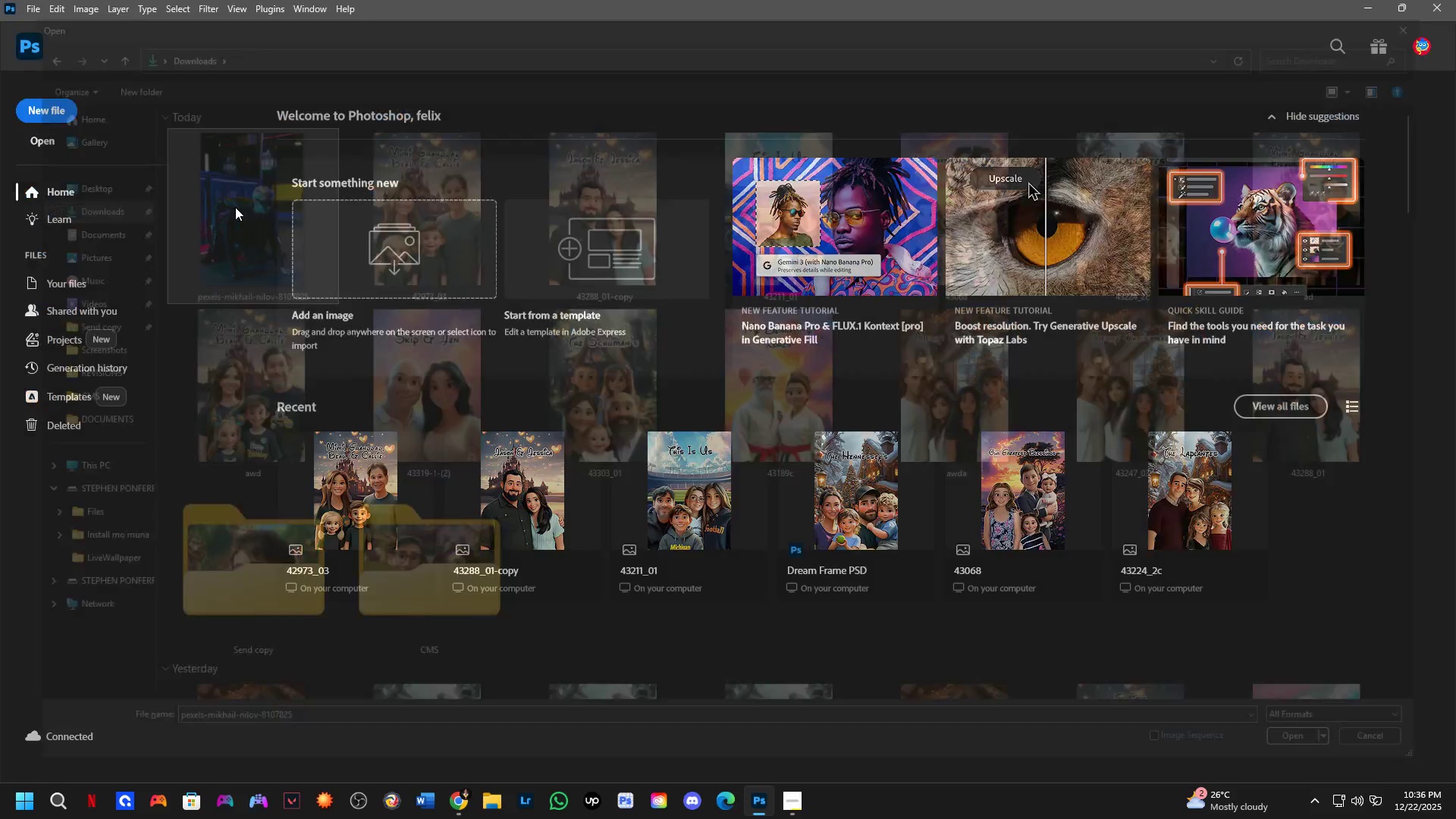 
key(Control+J)
 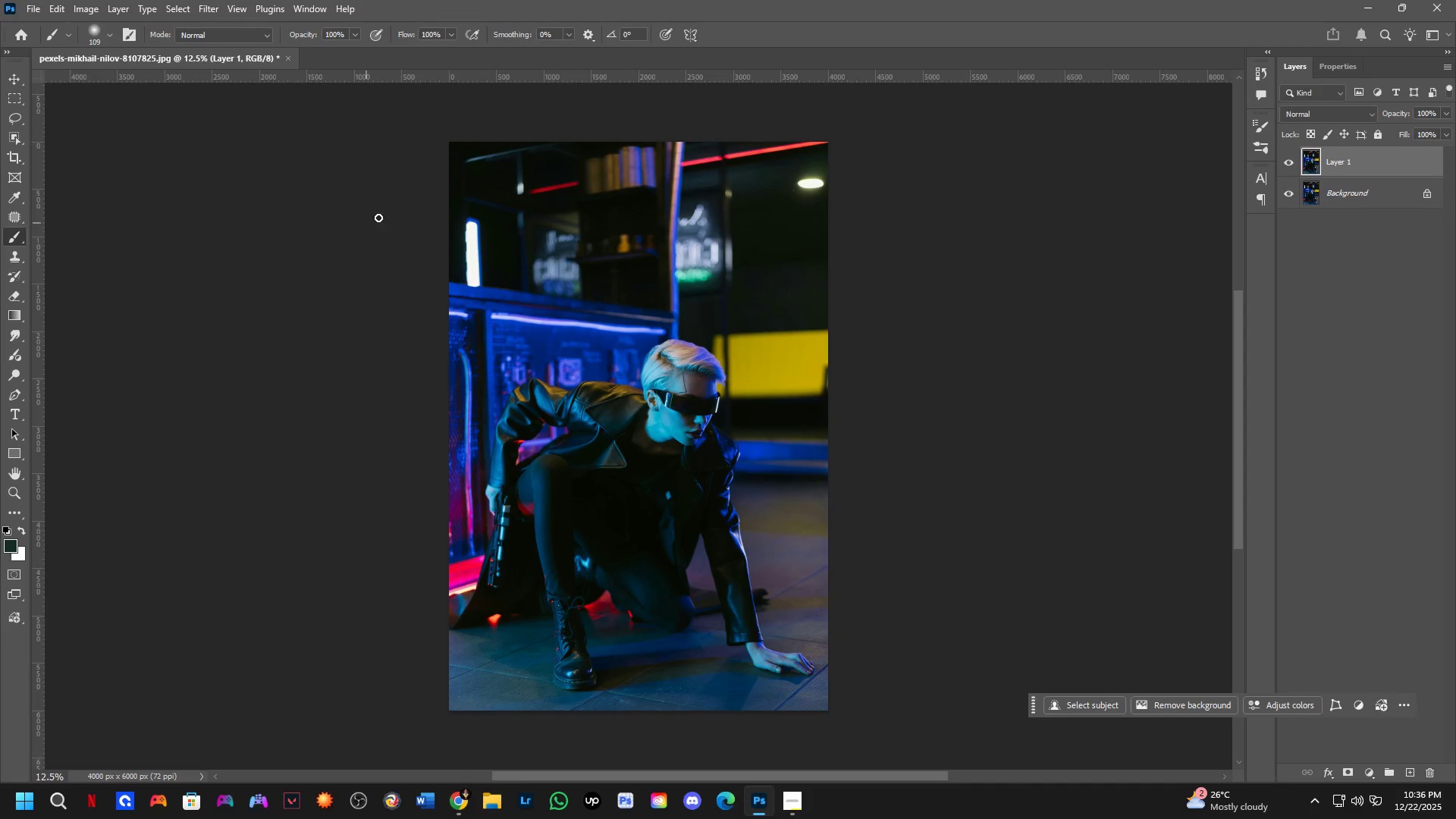 
key(Alt+AltLeft)
 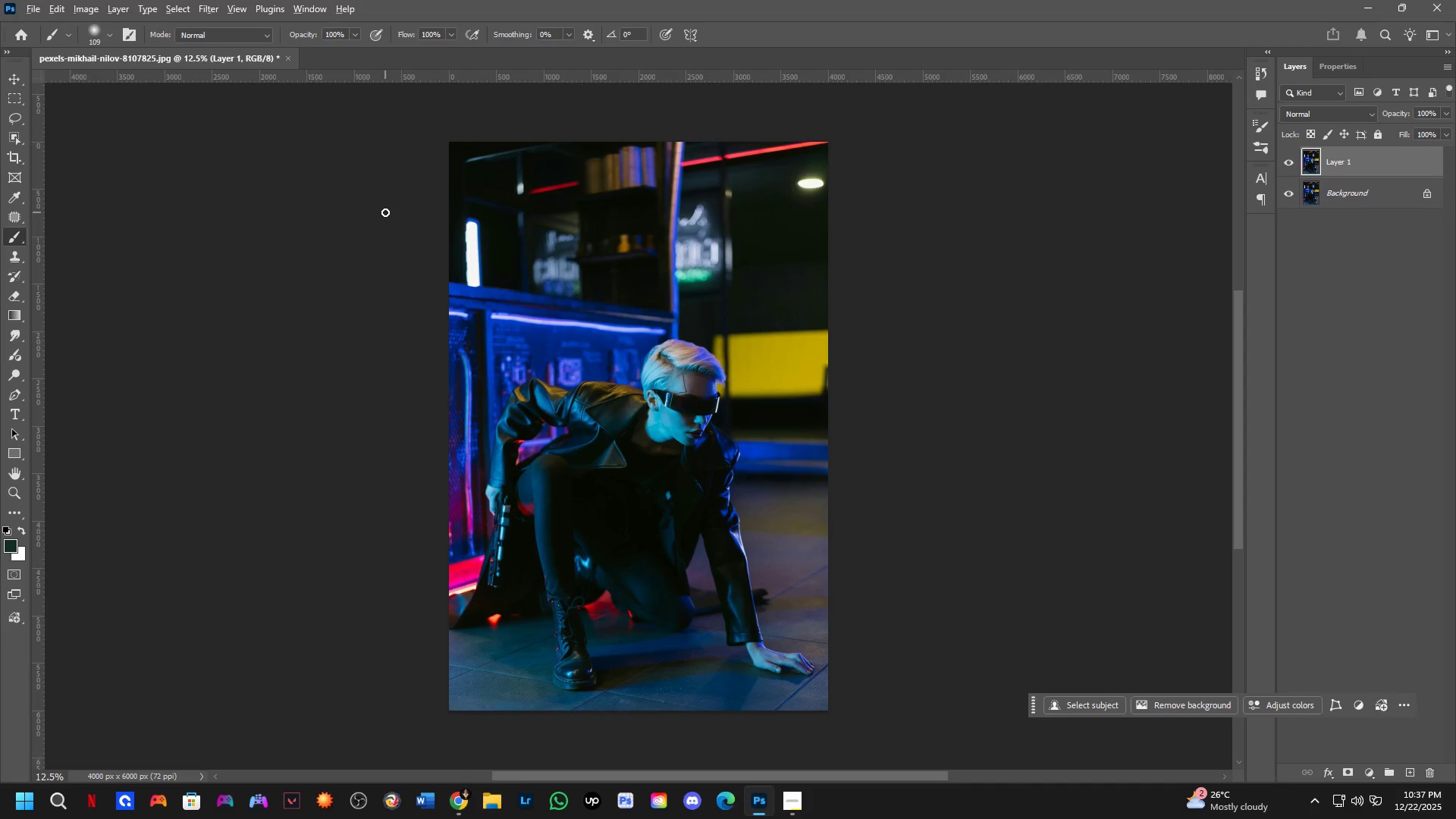 
key(Alt+Tab)
 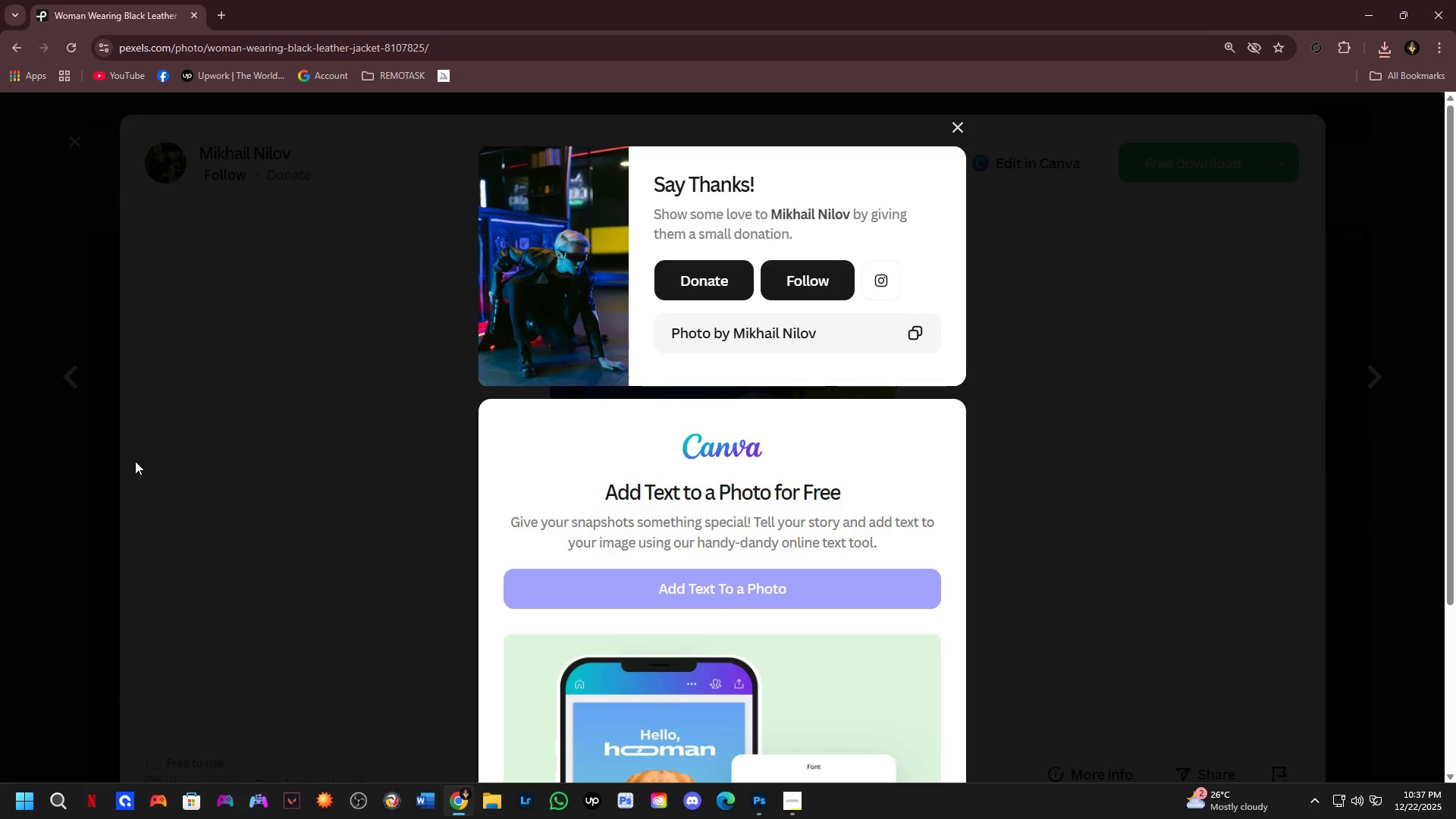 
key(Alt+Tab)
 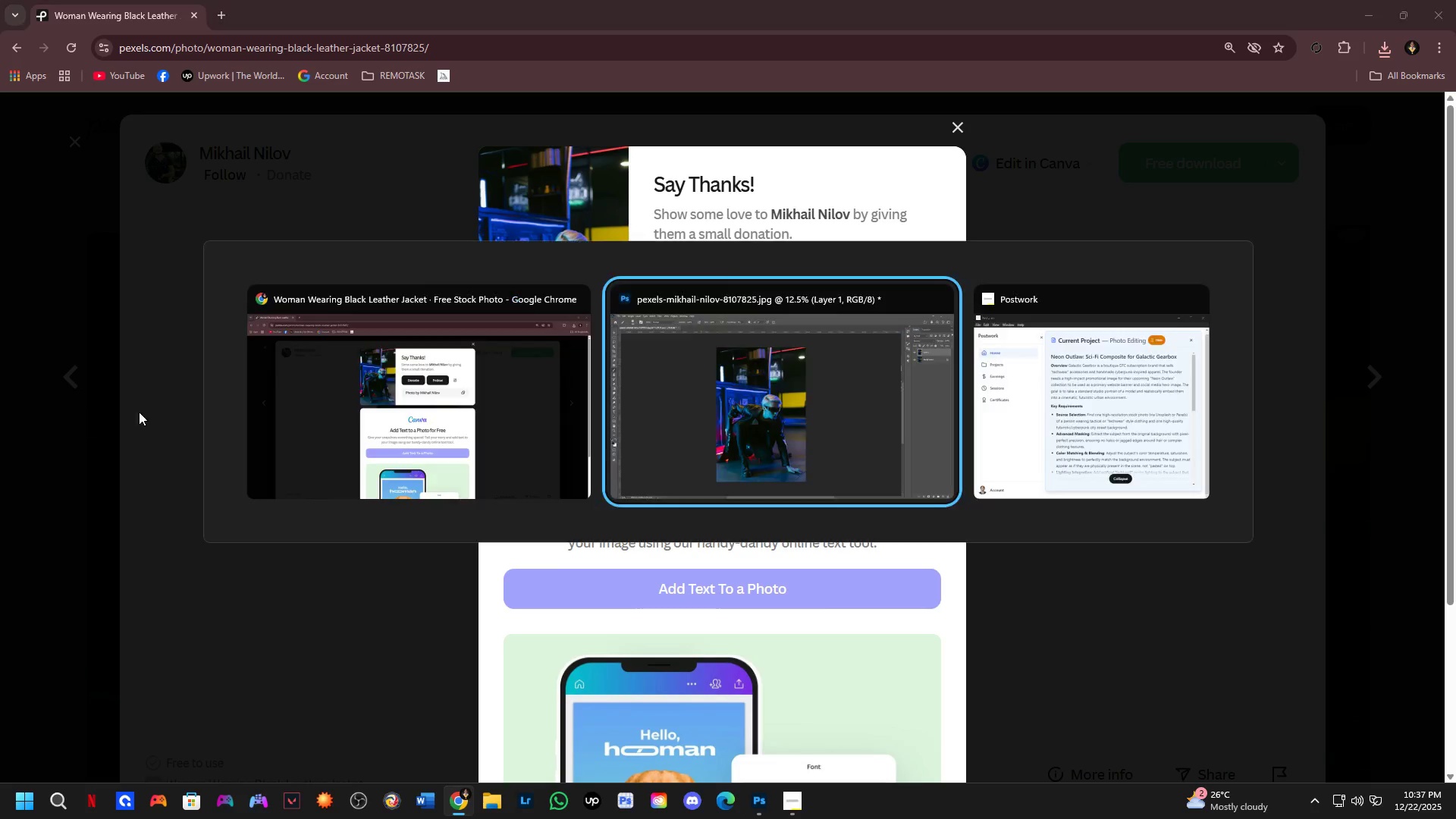 
key(Alt+Tab)